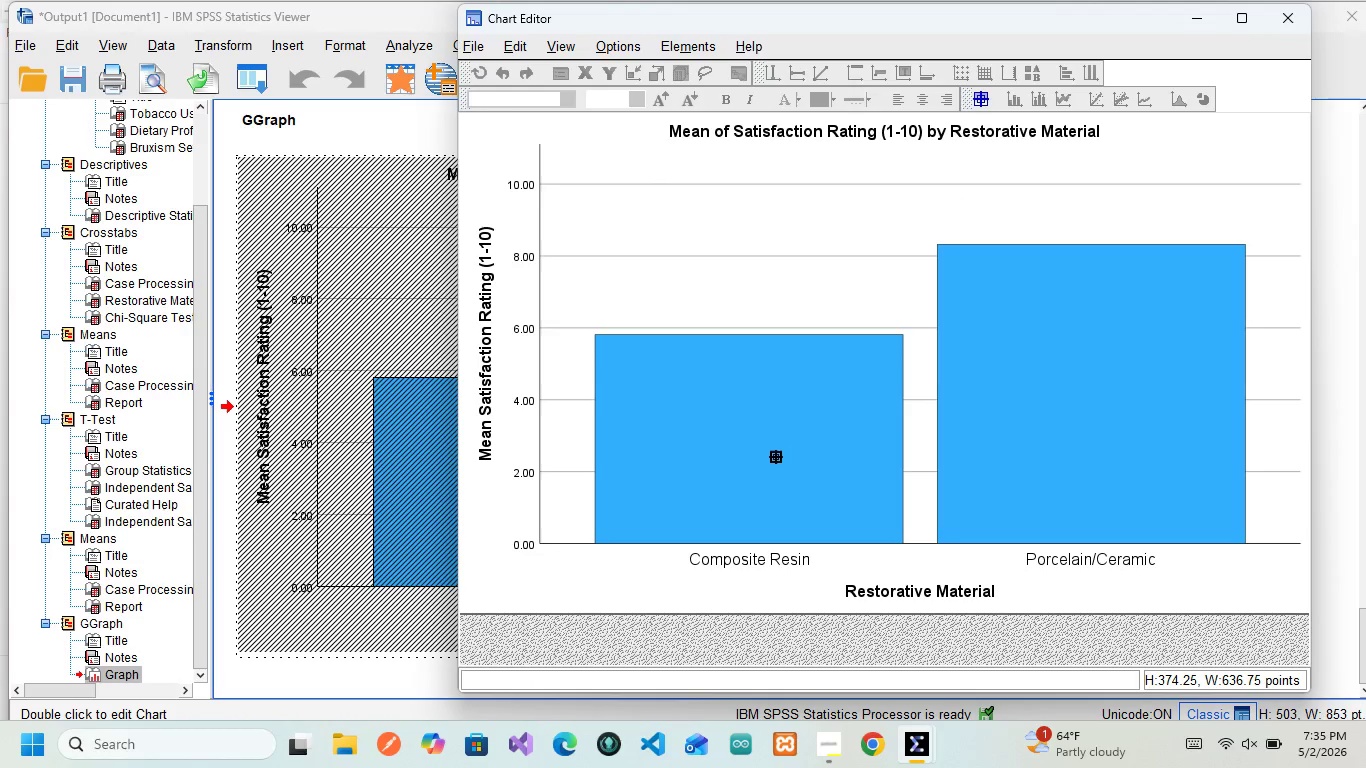 
left_click([754, 453])
 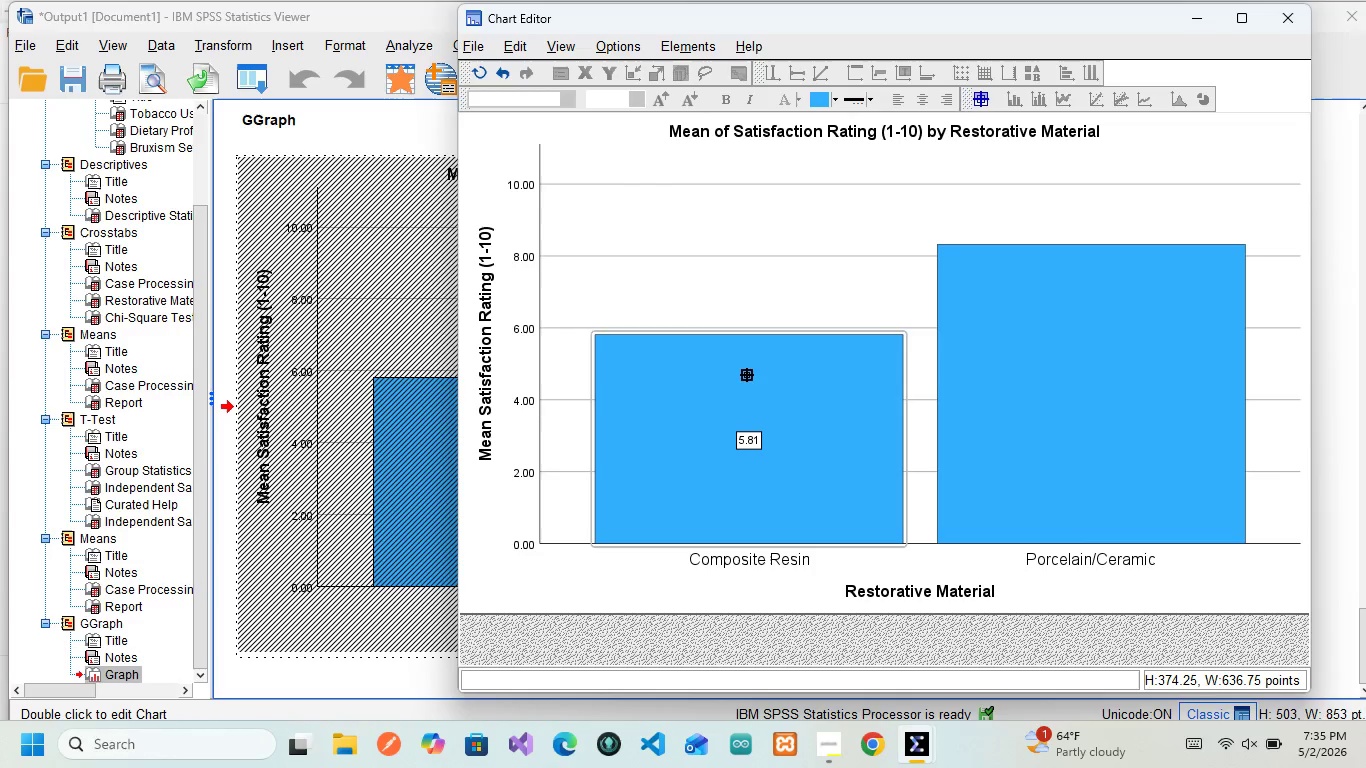 
wait(9.5)
 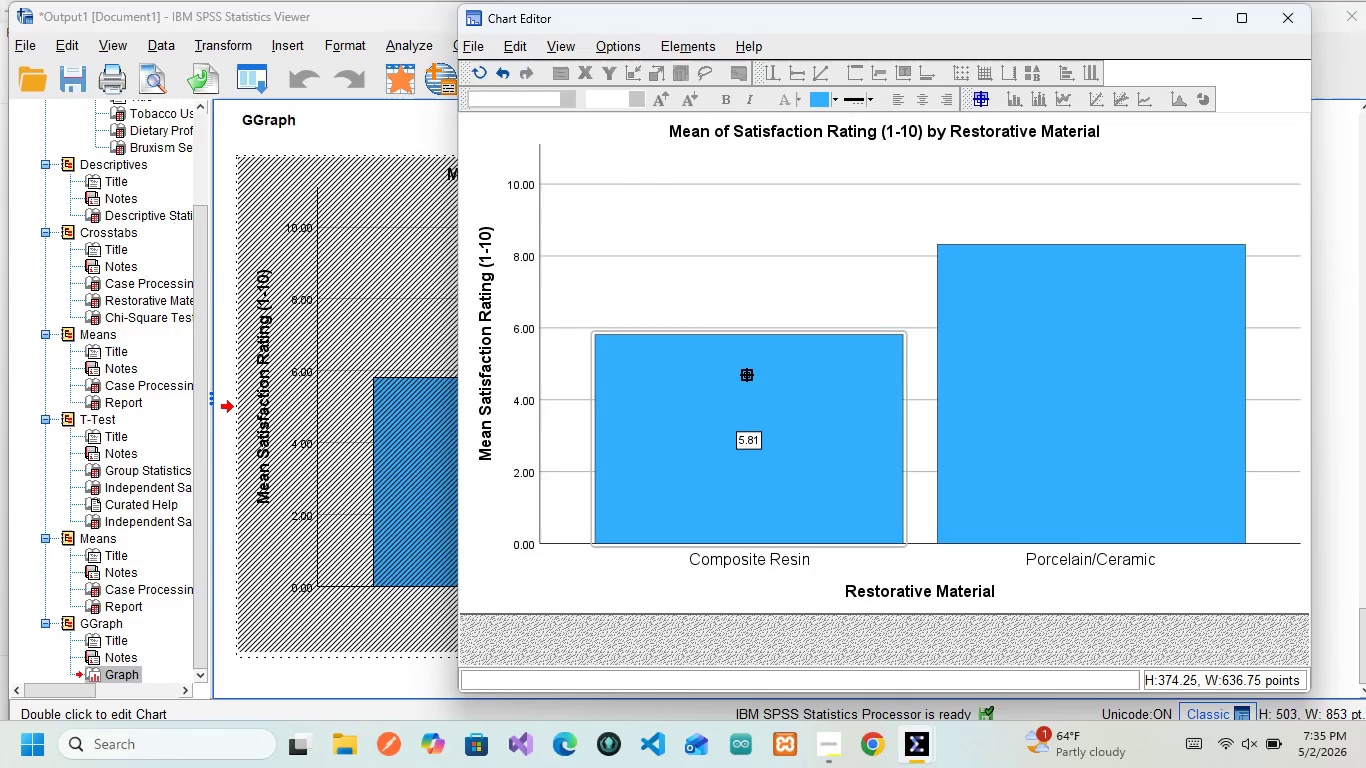 
left_click([745, 445])
 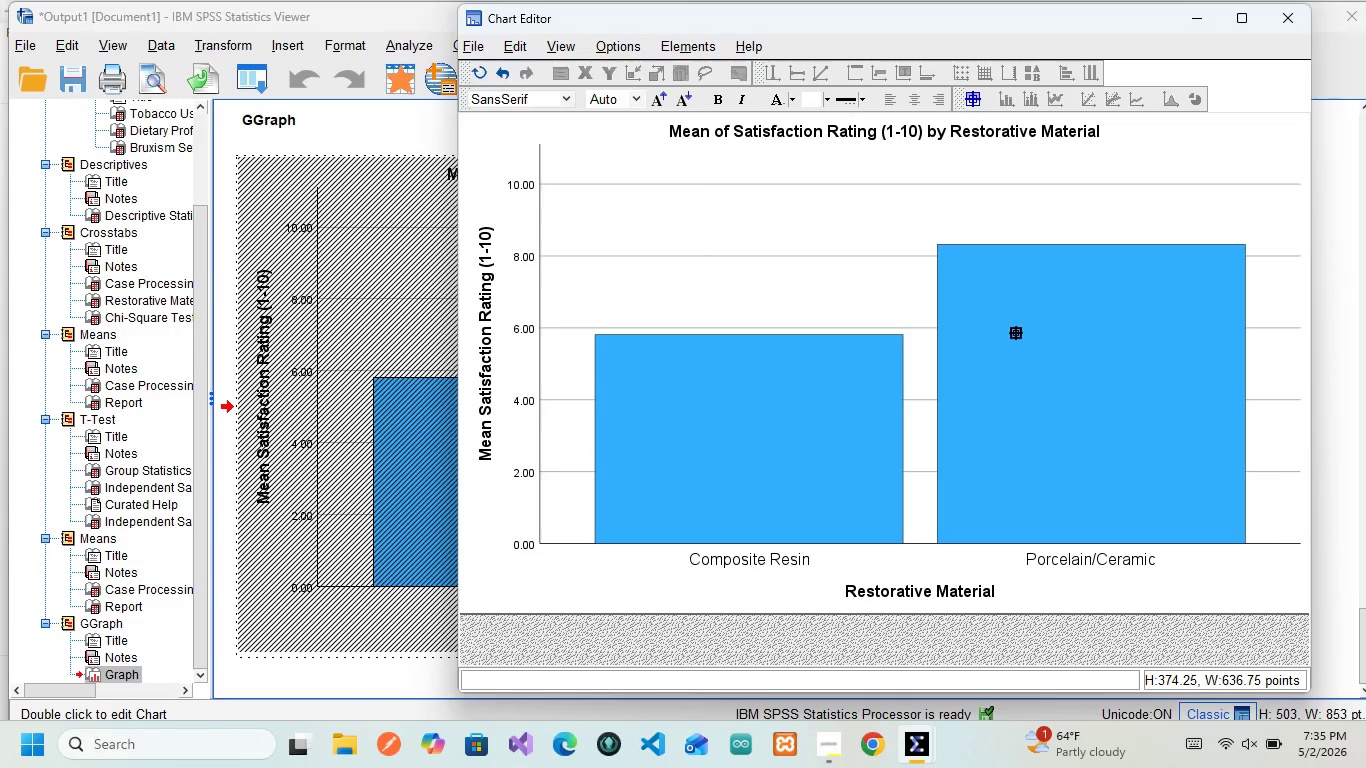 
left_click([1061, 325])
 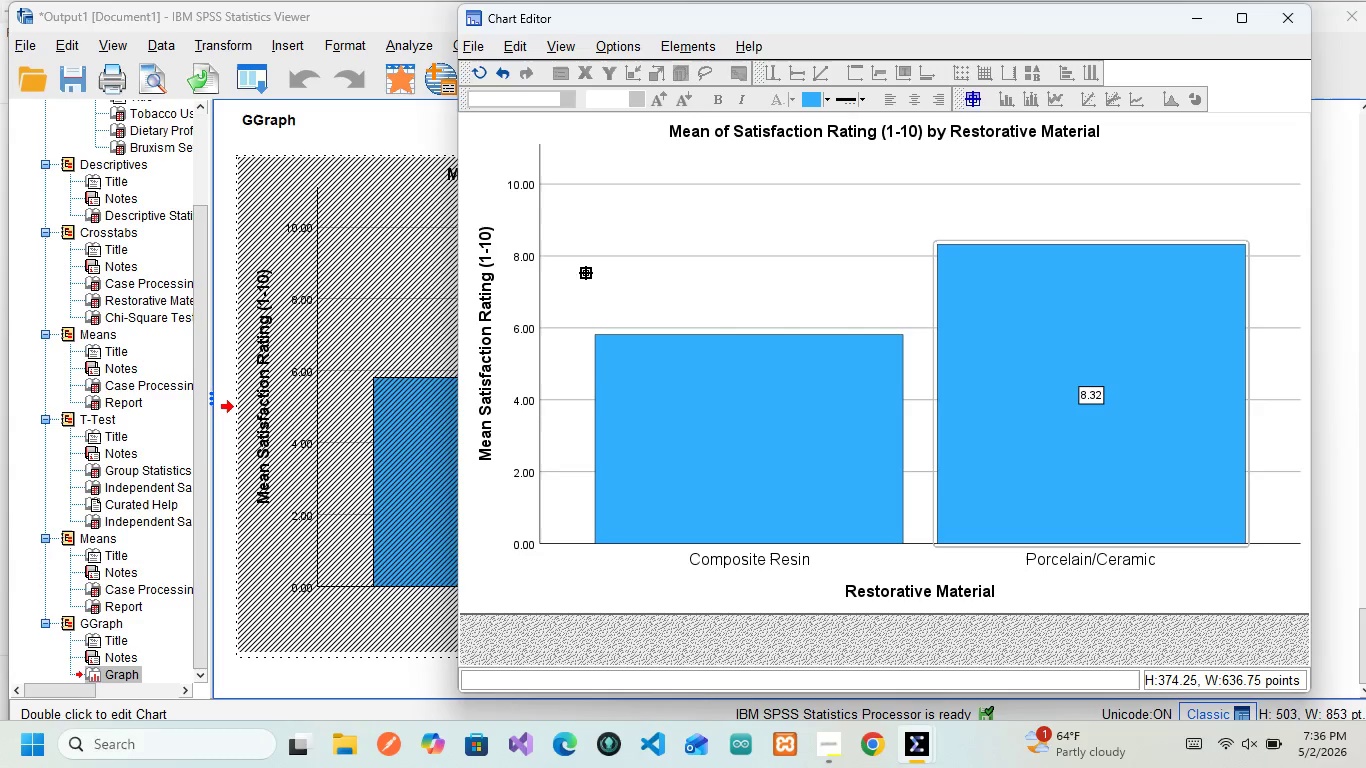 
wait(19.31)
 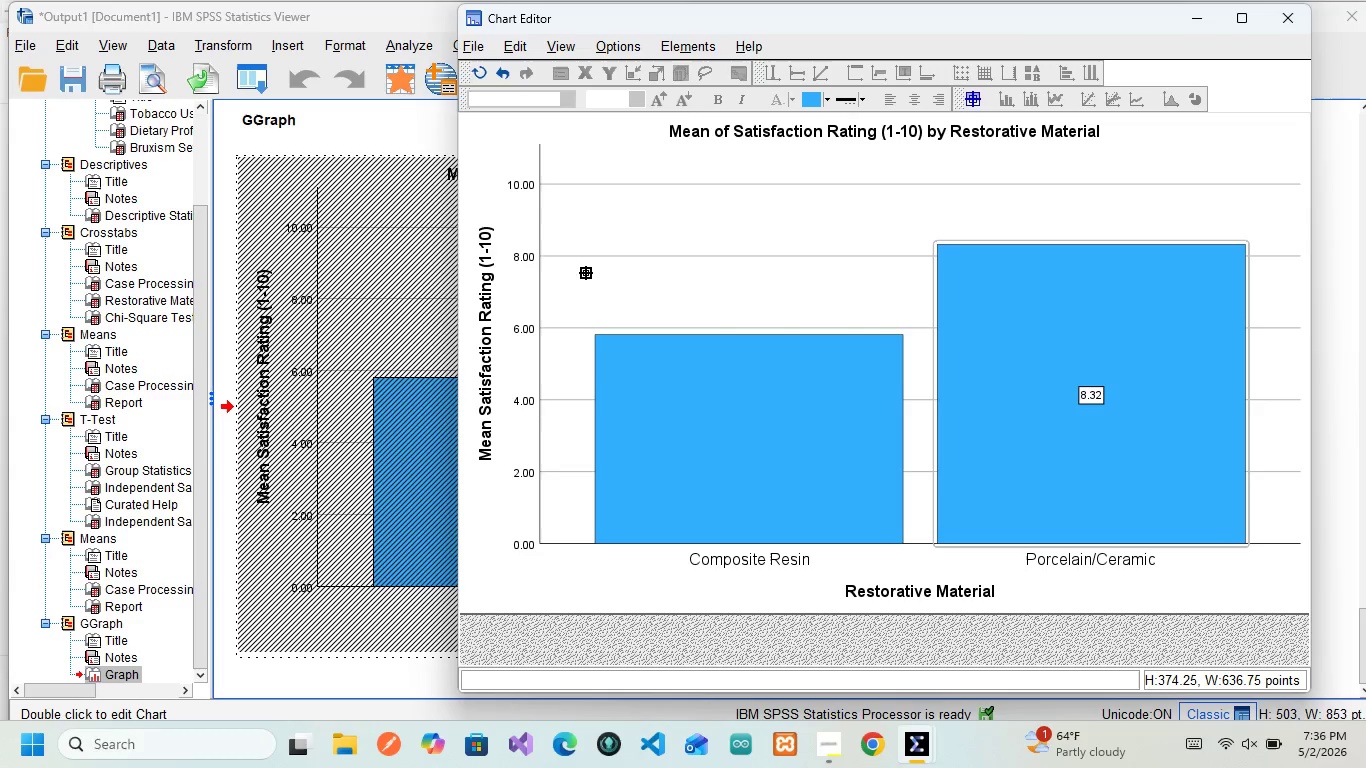 
left_click([1085, 406])
 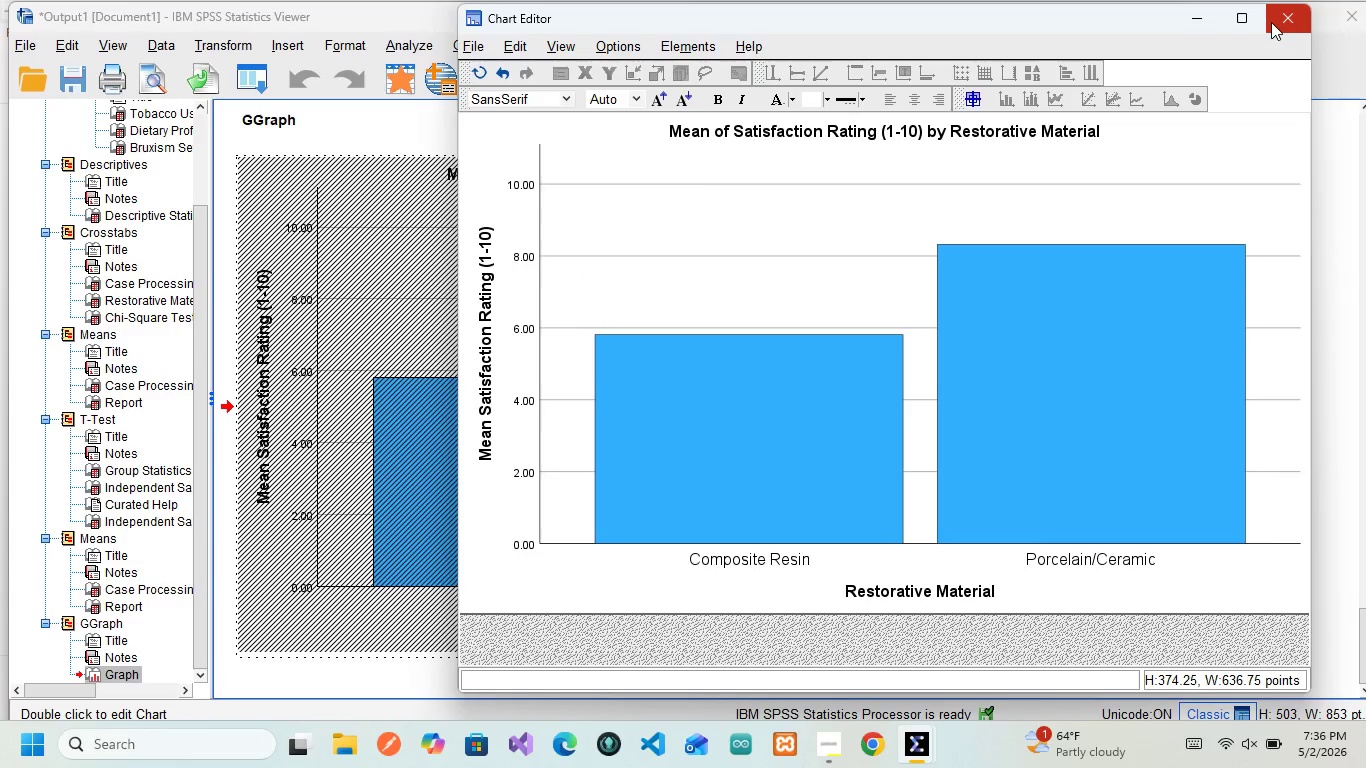 
left_click([1271, 22])
 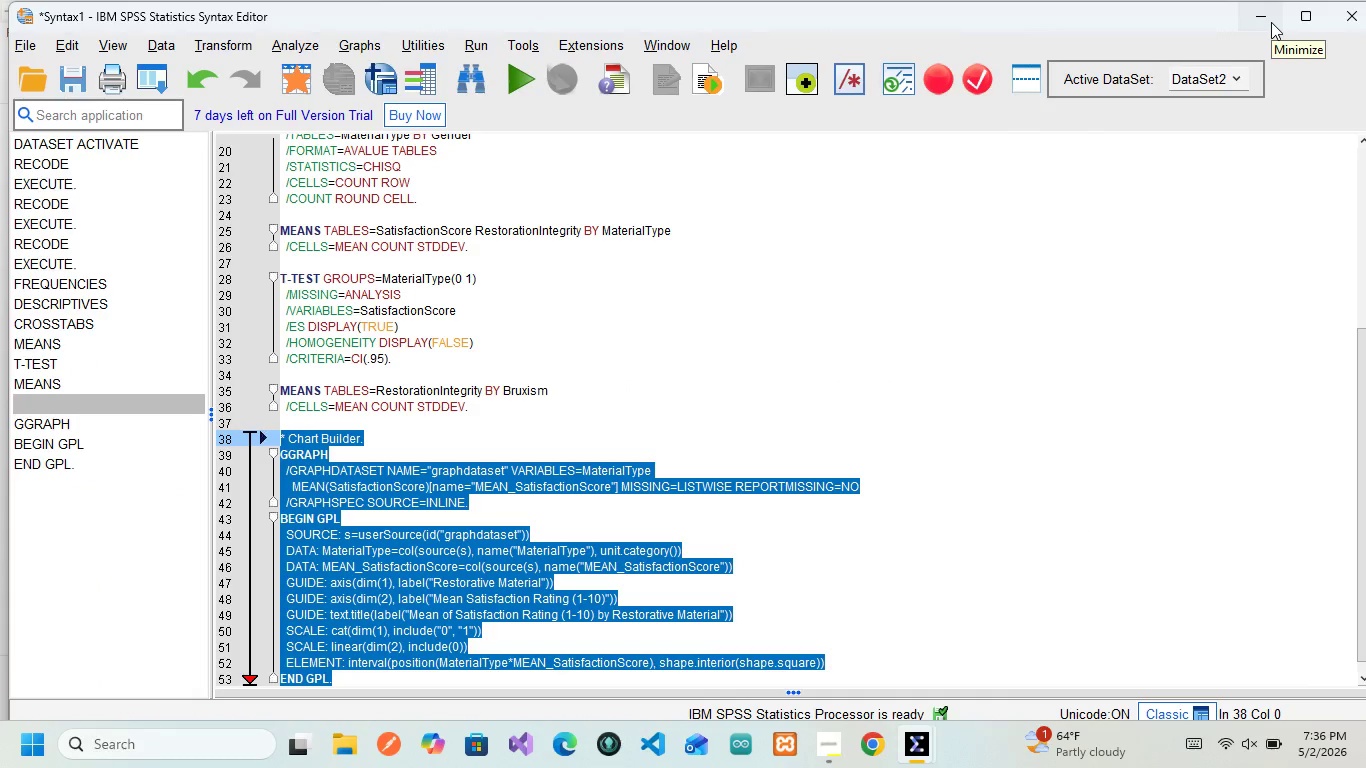 
wait(8.36)
 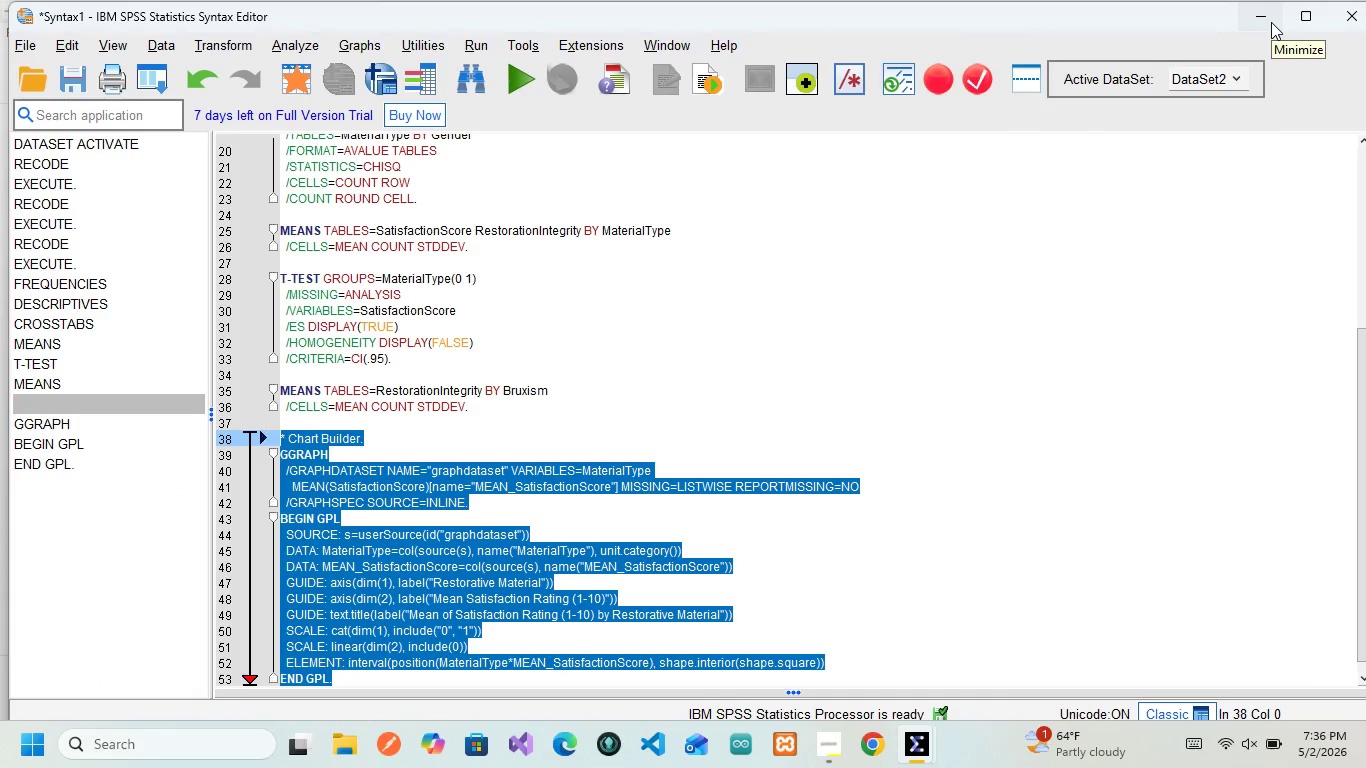 
left_click([987, 458])
 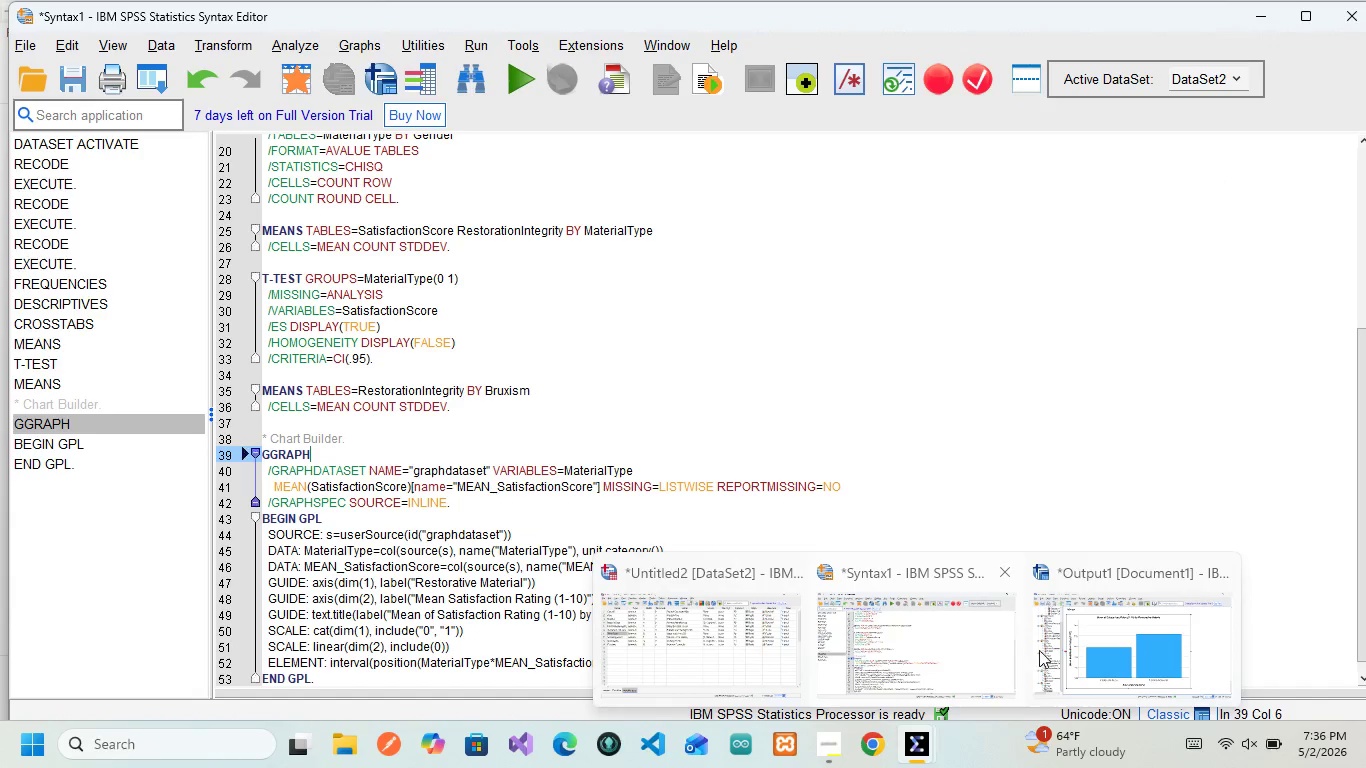 
left_click([1108, 647])
 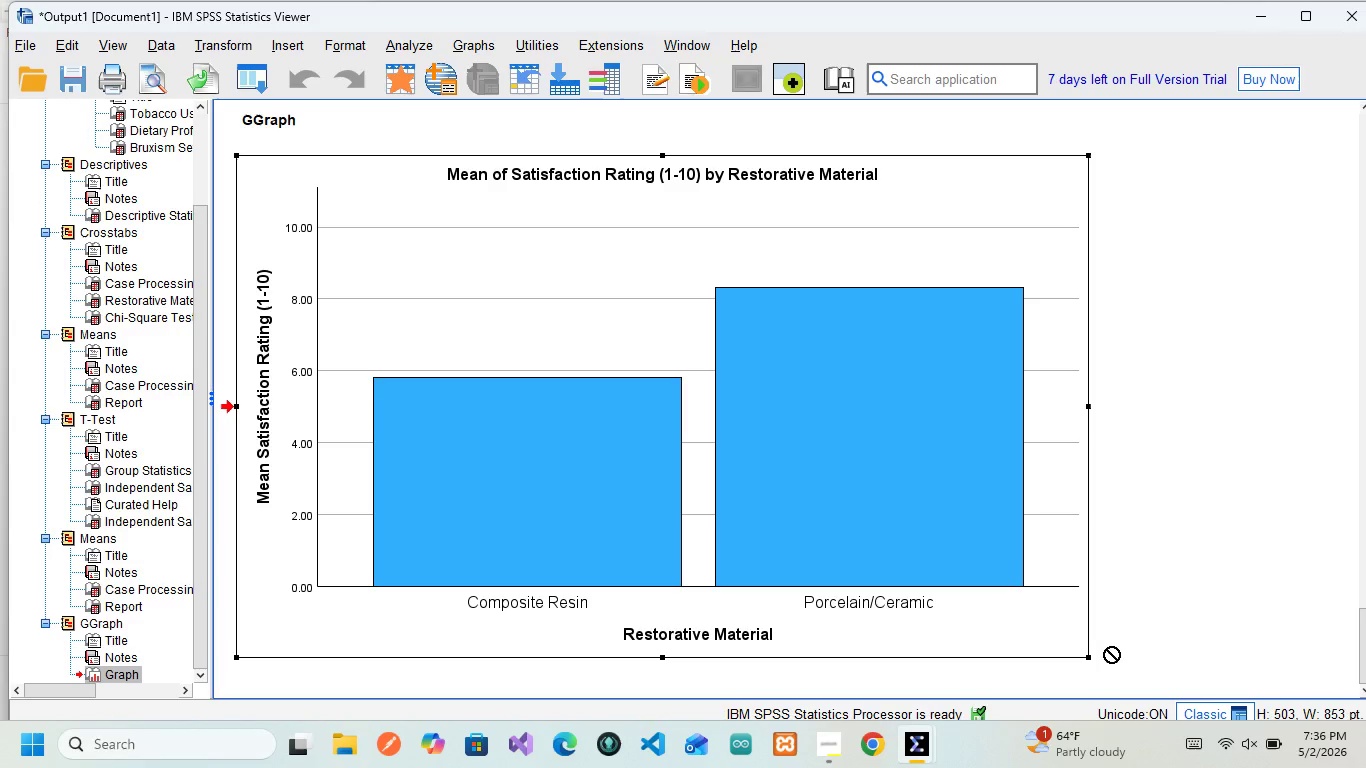 
wait(24.44)
 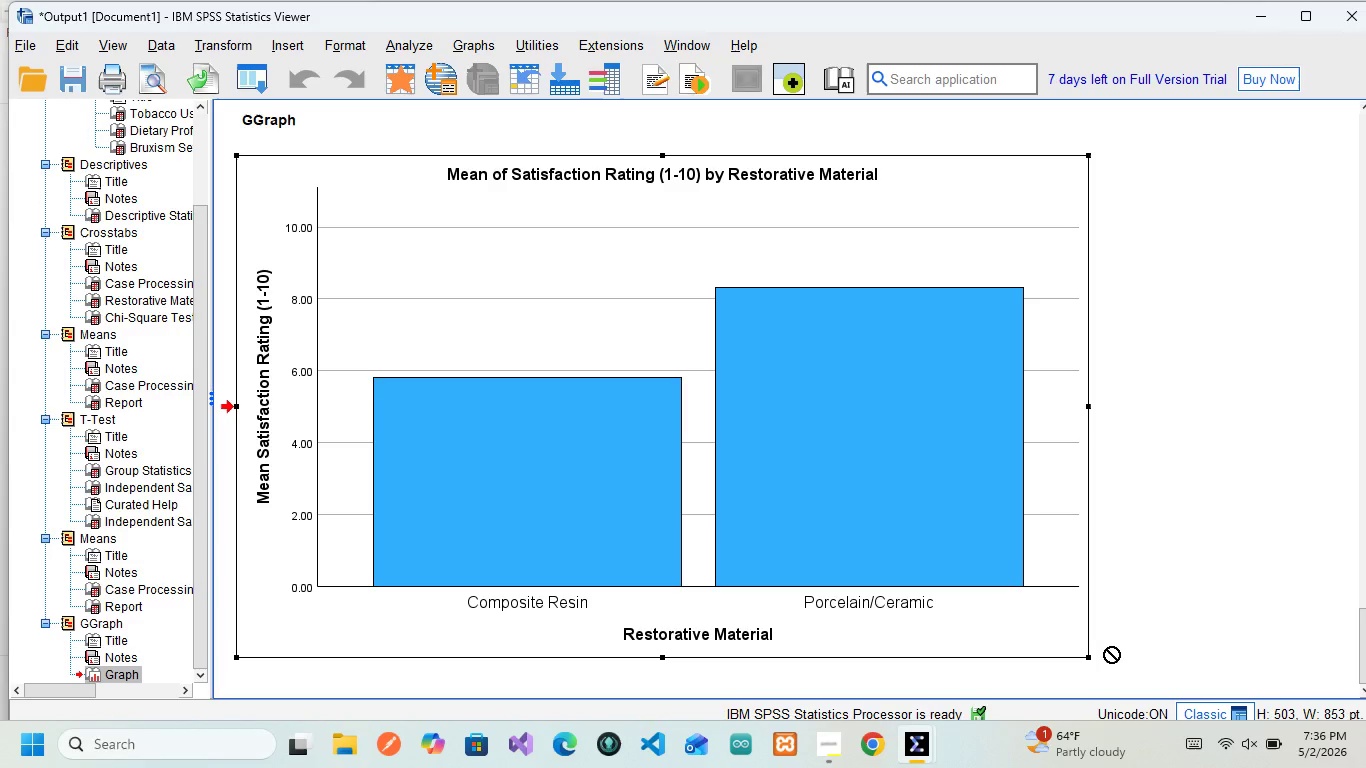 
left_click([477, 48])
 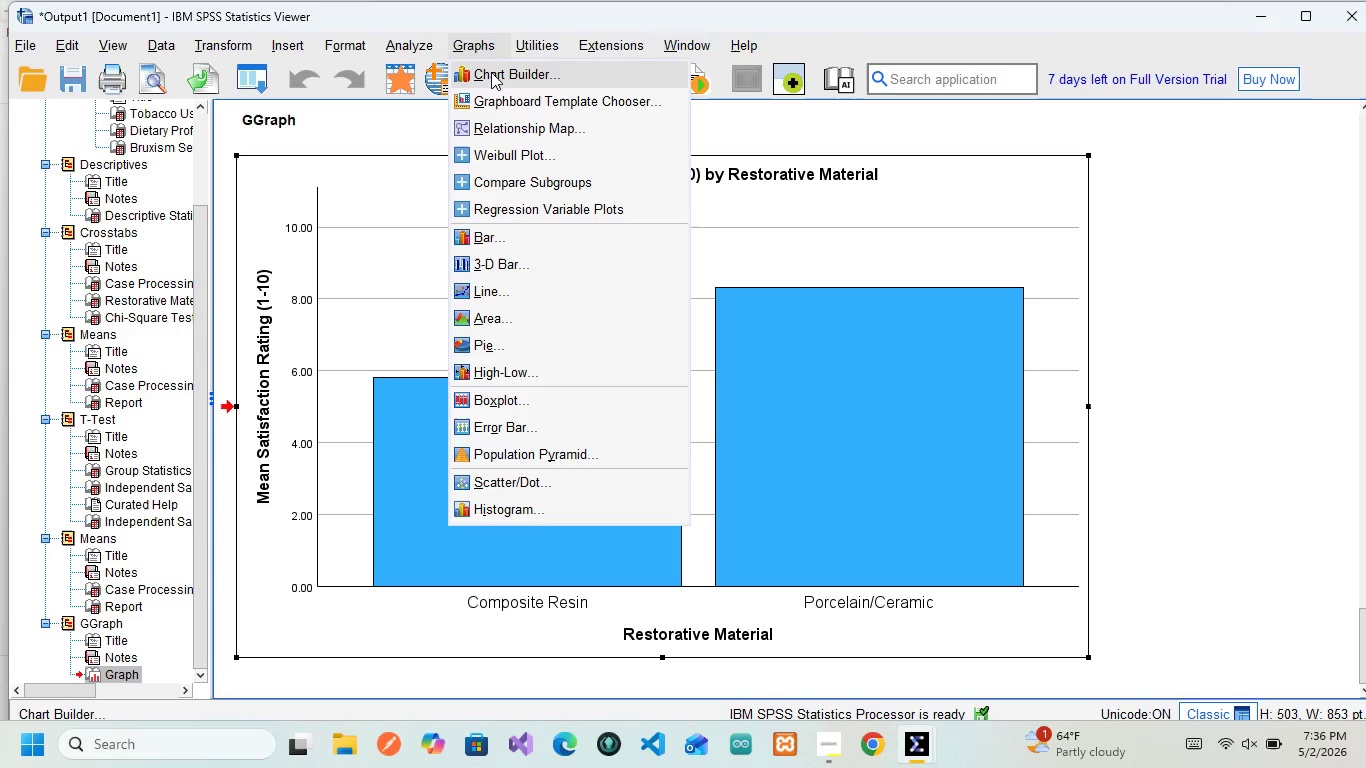 
left_click([491, 72])
 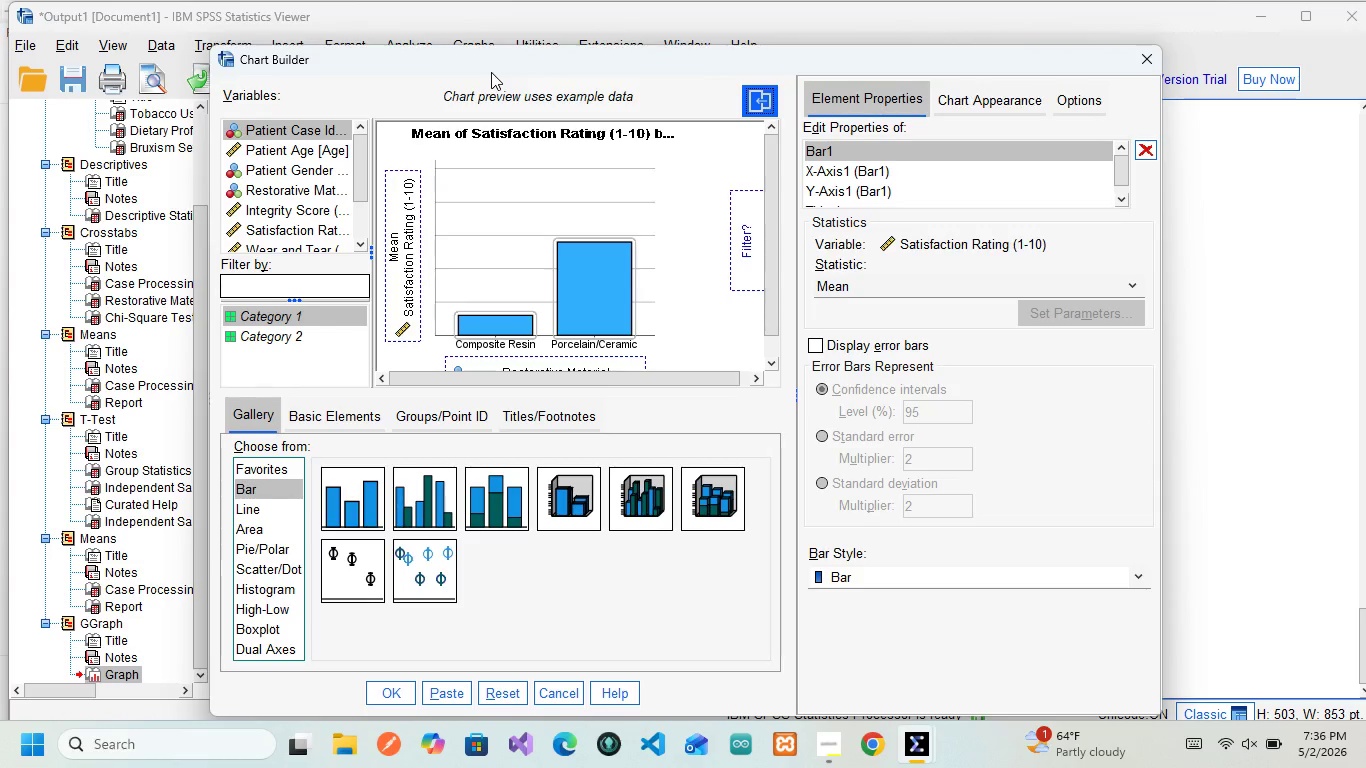 
wait(14.39)
 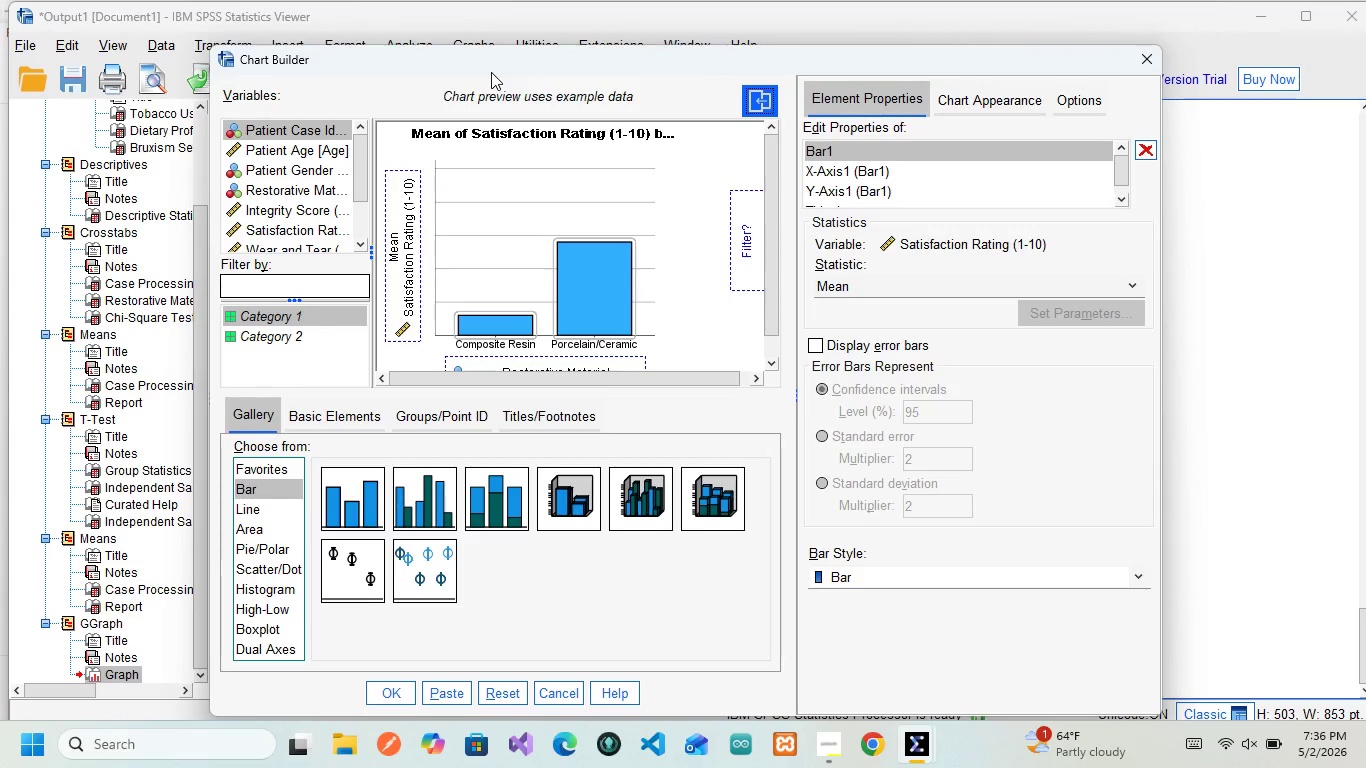 
scroll: coordinate [265, 606], scroll_direction: down, amount: 2.0
 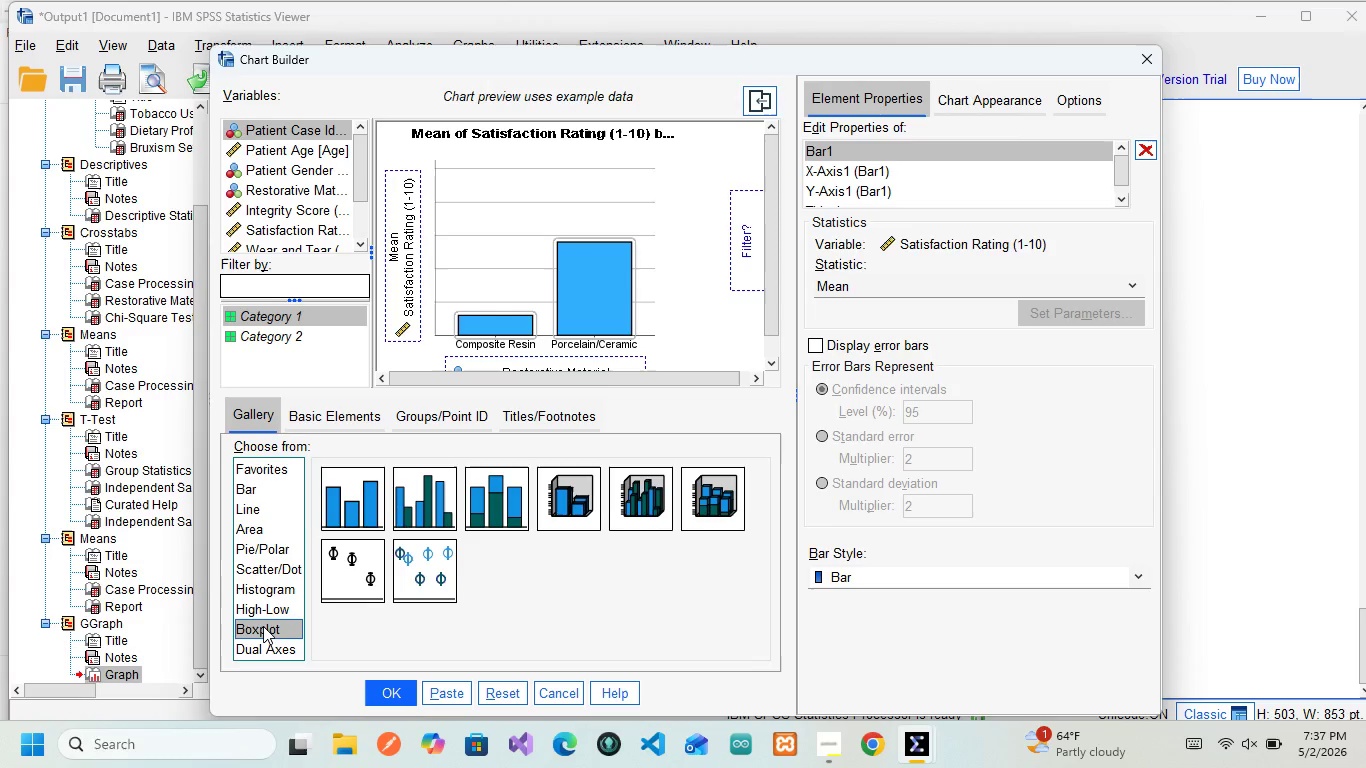 
left_click([263, 626])
 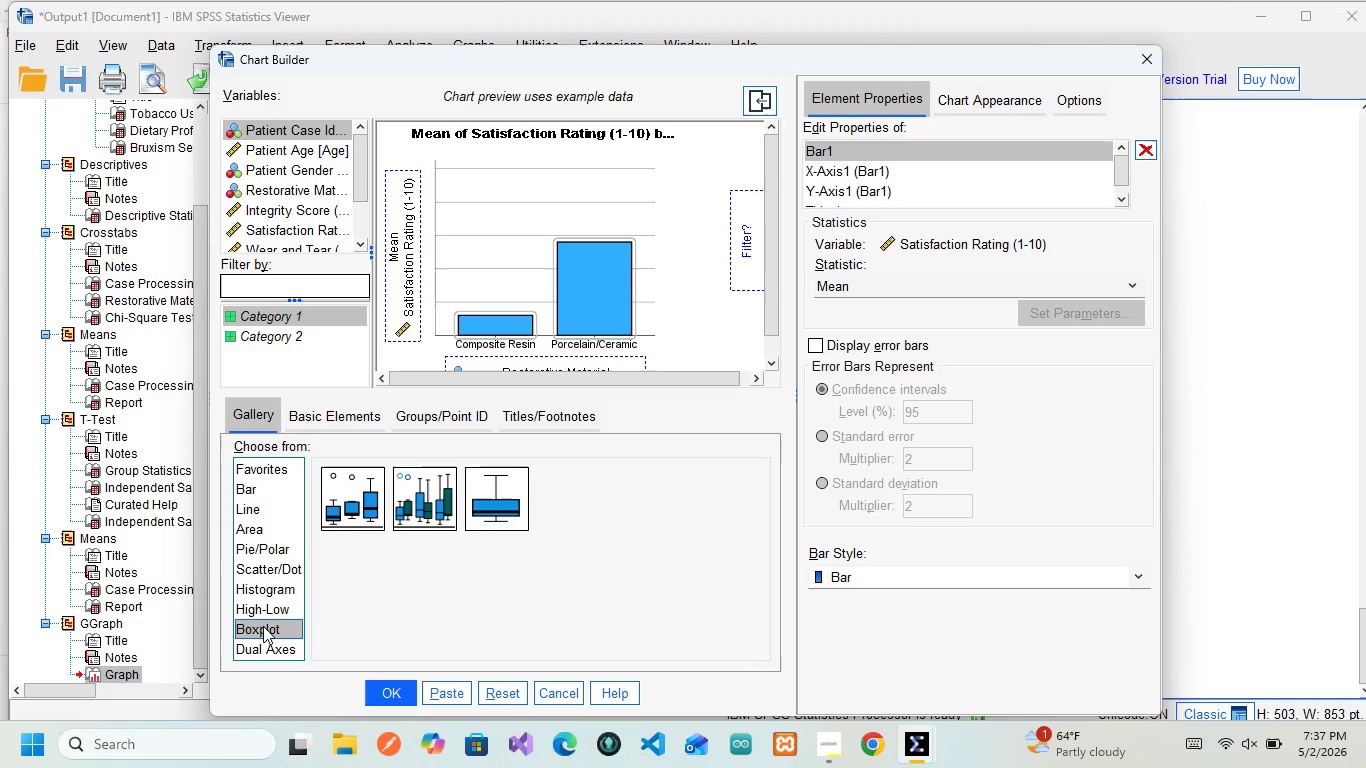 
wait(10.19)
 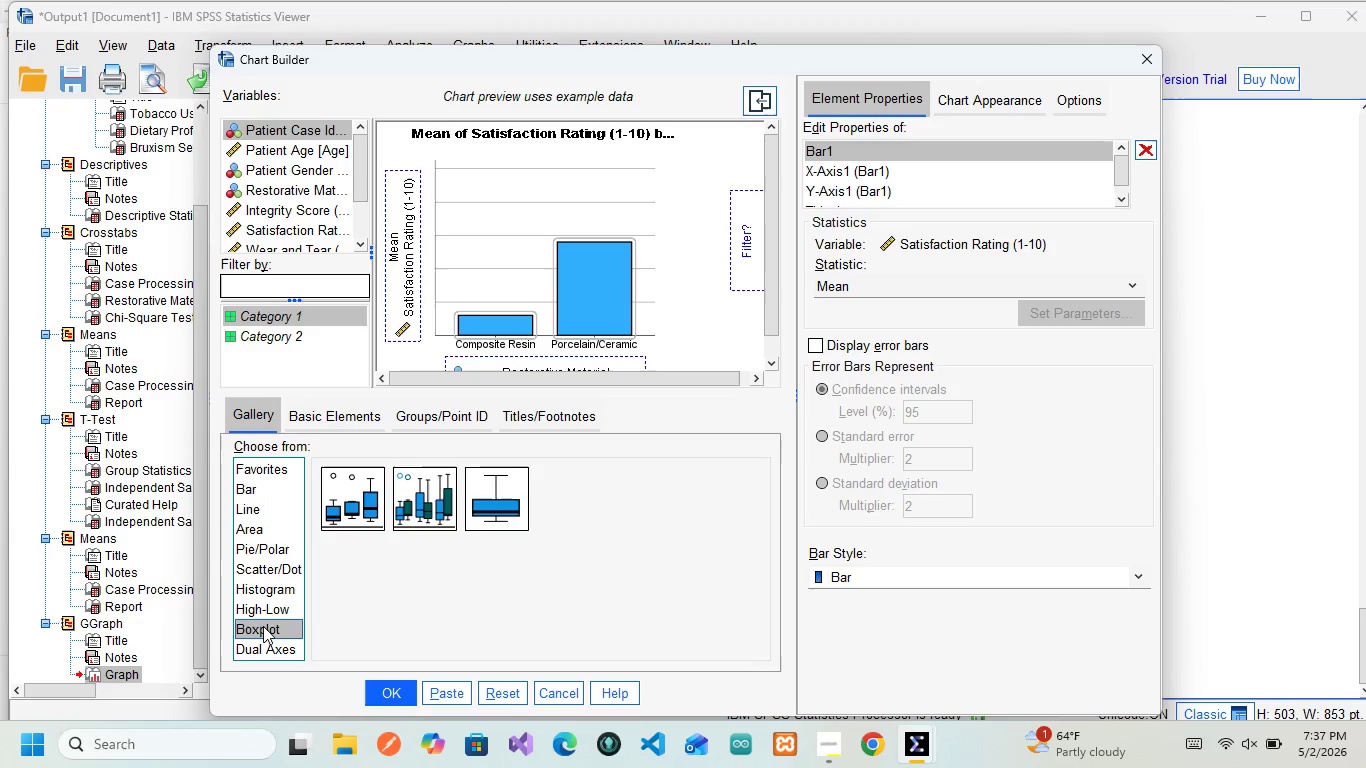 
left_click_drag(start_coordinate=[347, 516], to_coordinate=[562, 267])
 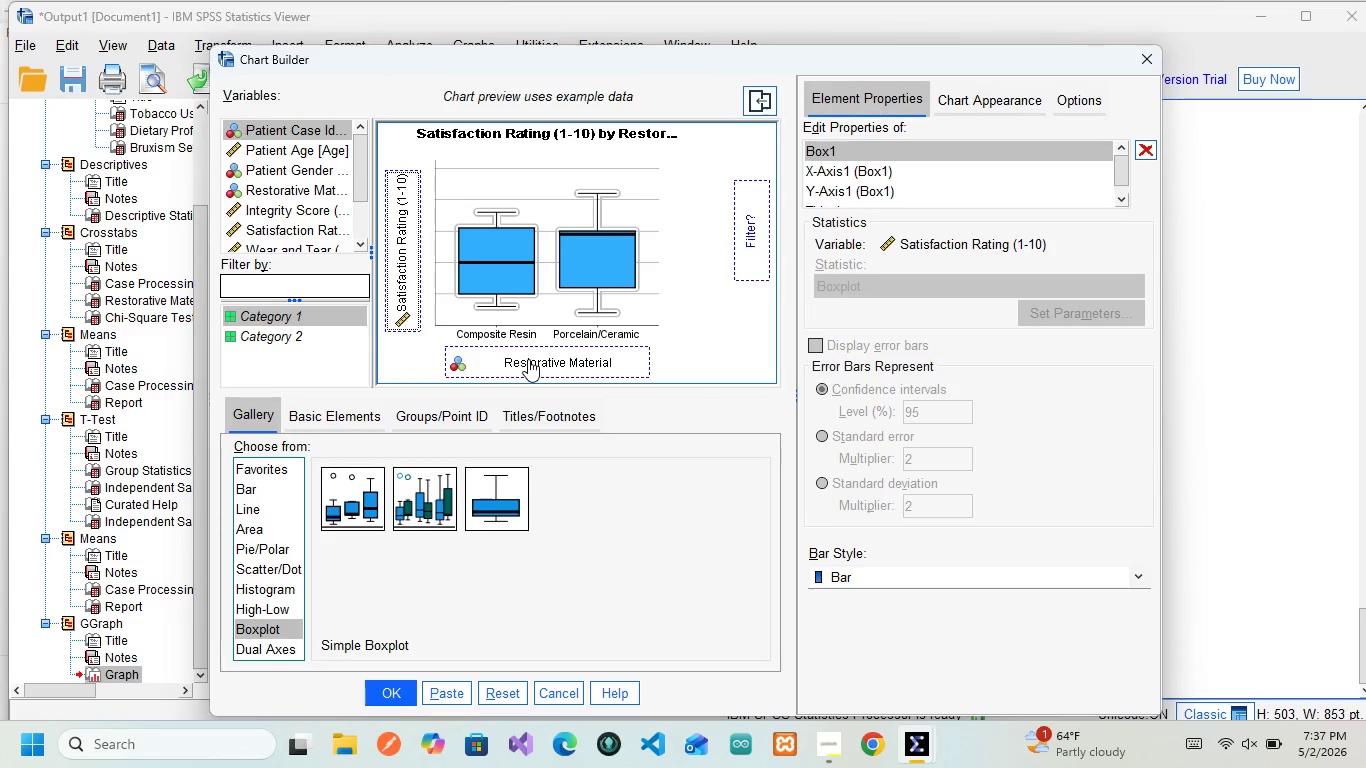 
right_click([528, 359])
 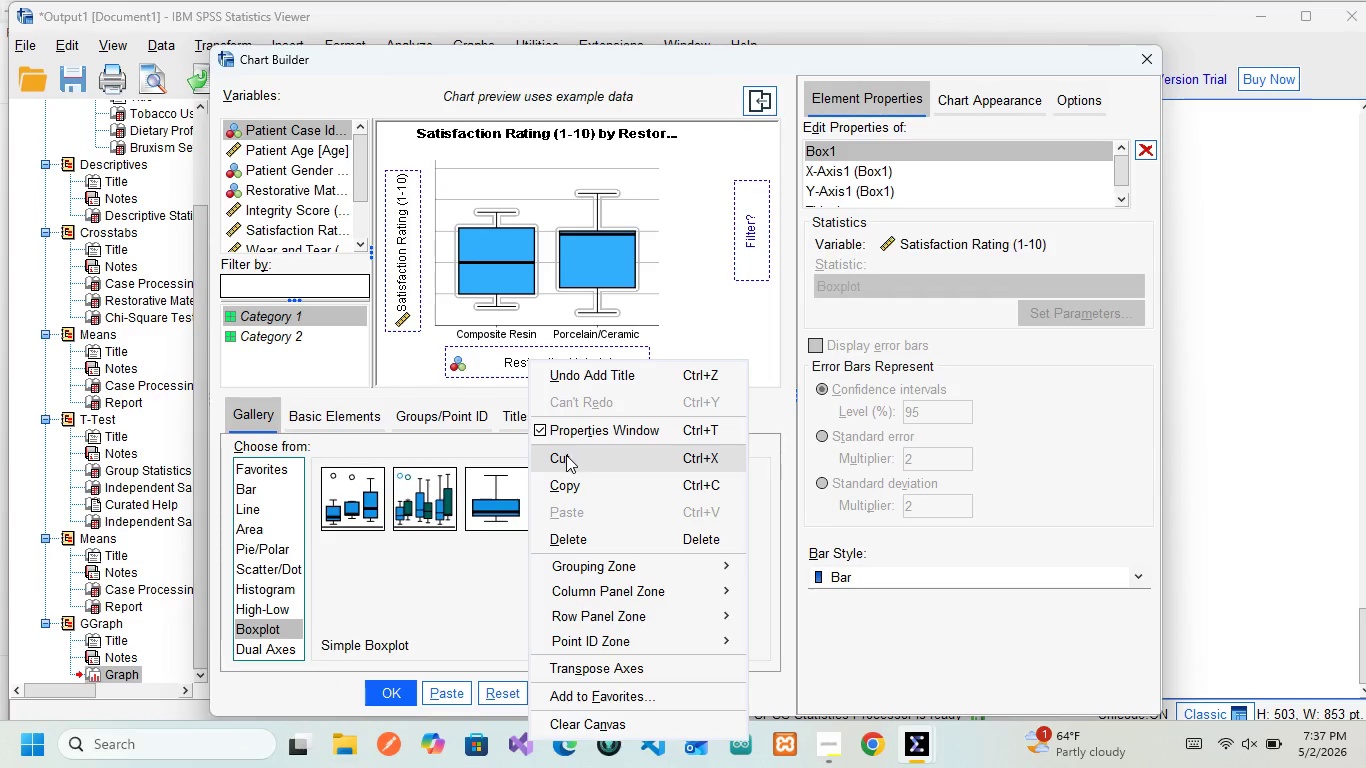 
left_click([566, 455])
 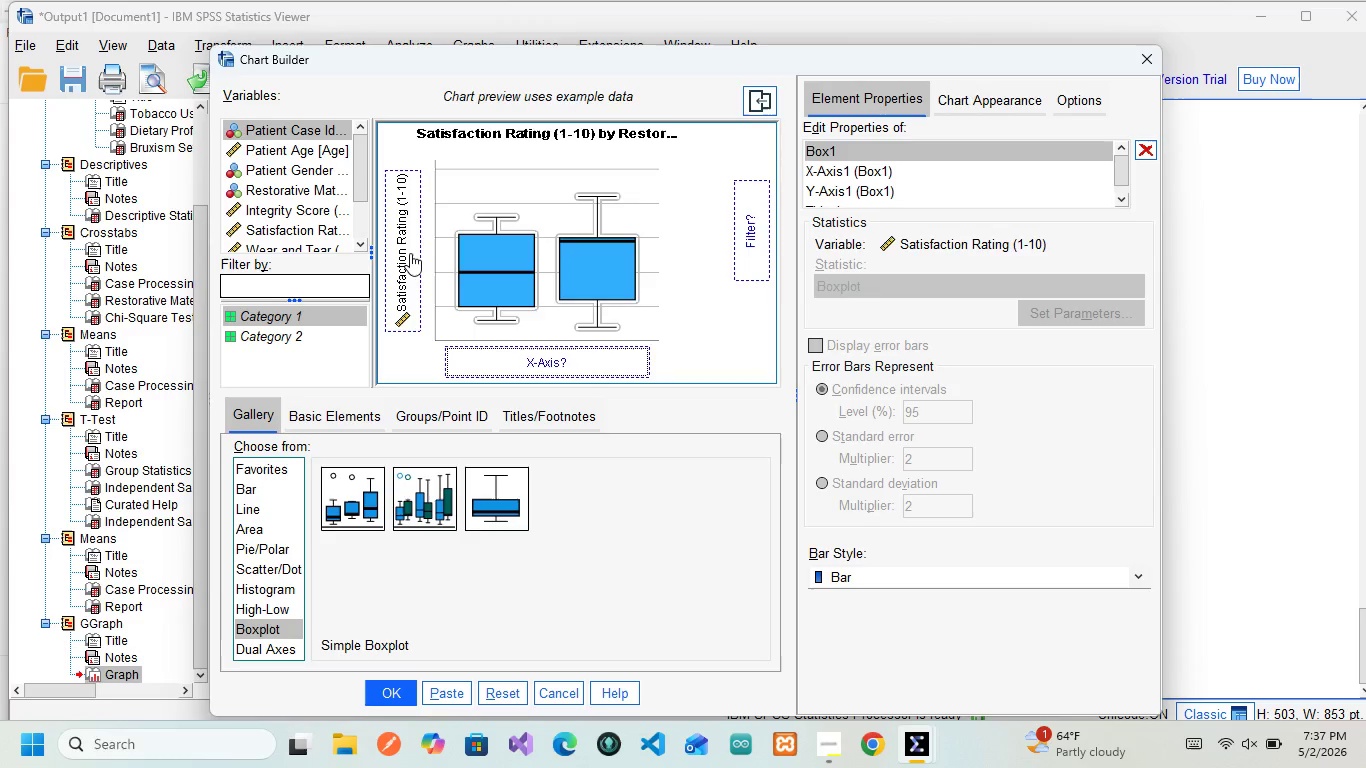 
right_click([410, 253])
 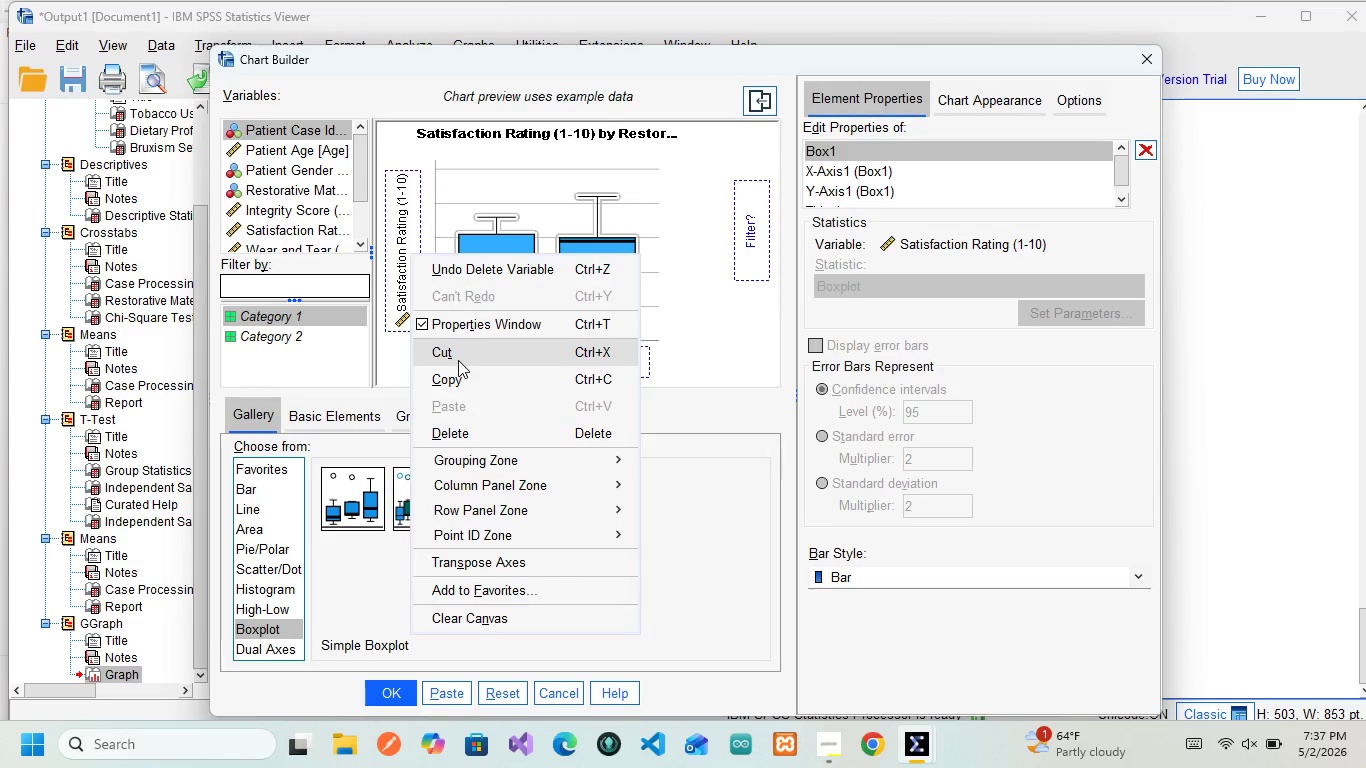 
left_click([458, 360])
 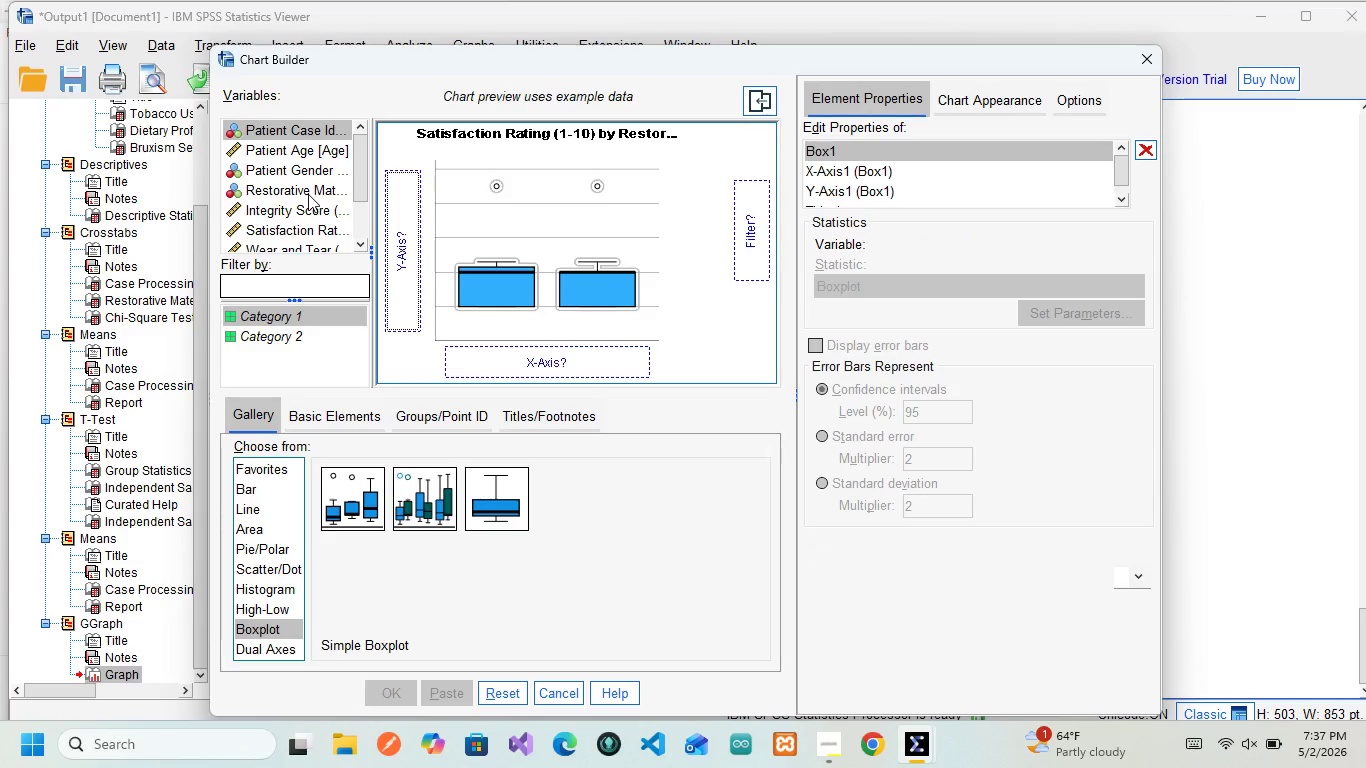 
wait(10.17)
 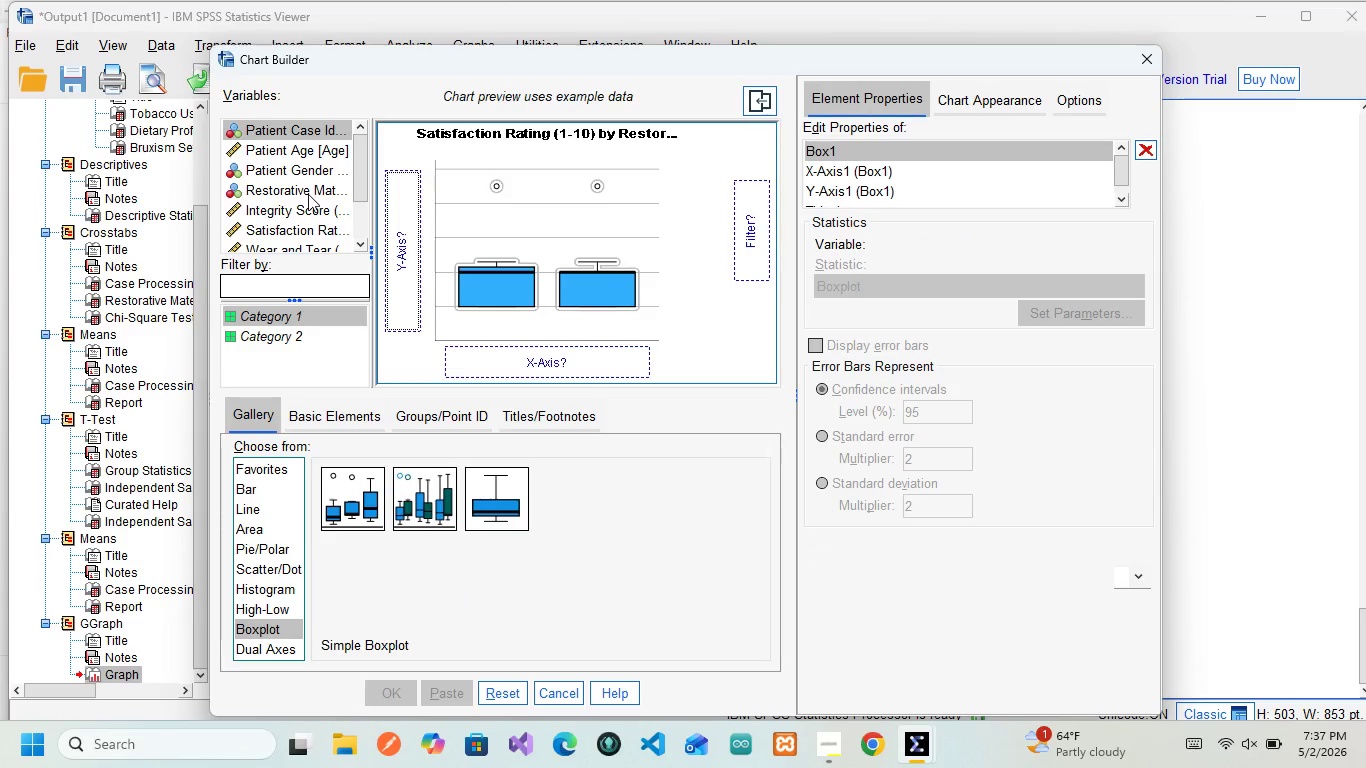 
scroll: coordinate [267, 227], scroll_direction: down, amount: 4.0
 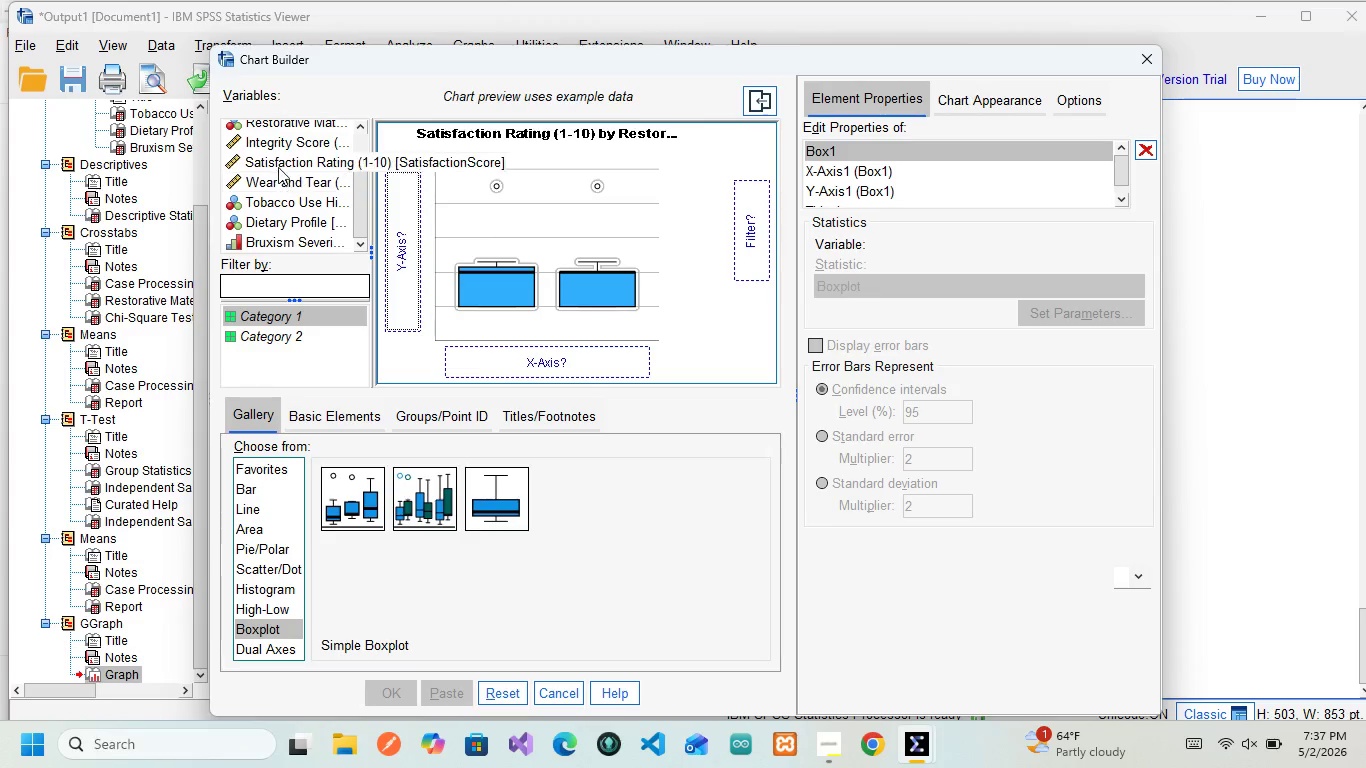 
scroll: coordinate [277, 156], scroll_direction: up, amount: 2.0
 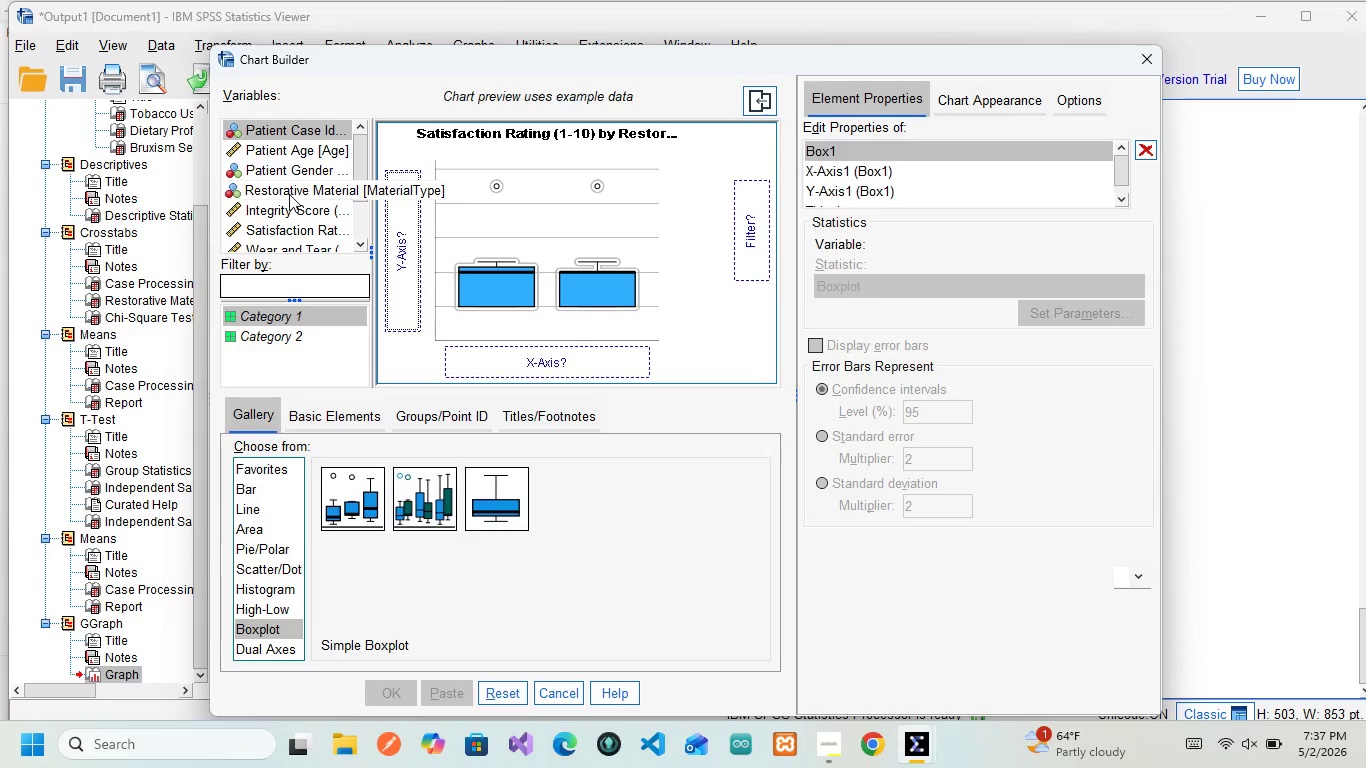 
left_click([290, 194])
 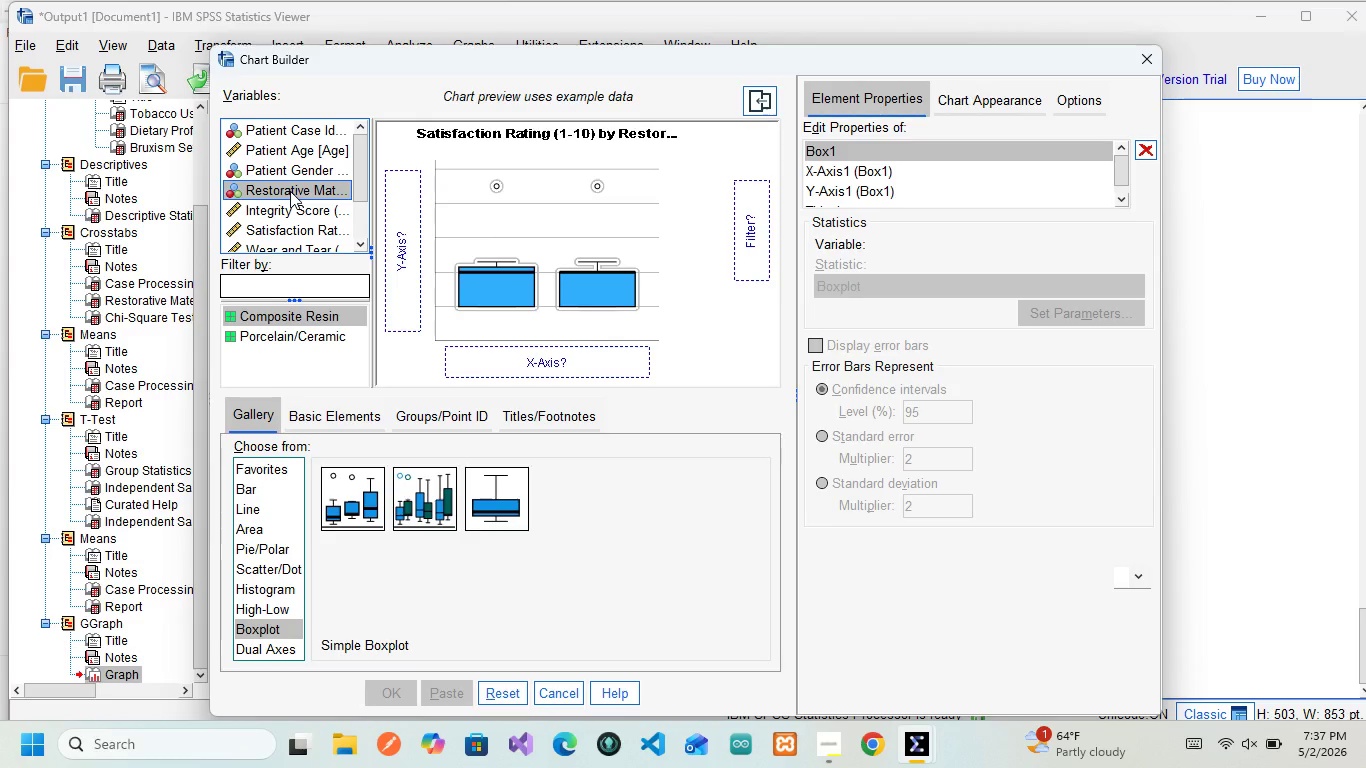 
left_click_drag(start_coordinate=[290, 191], to_coordinate=[534, 350])
 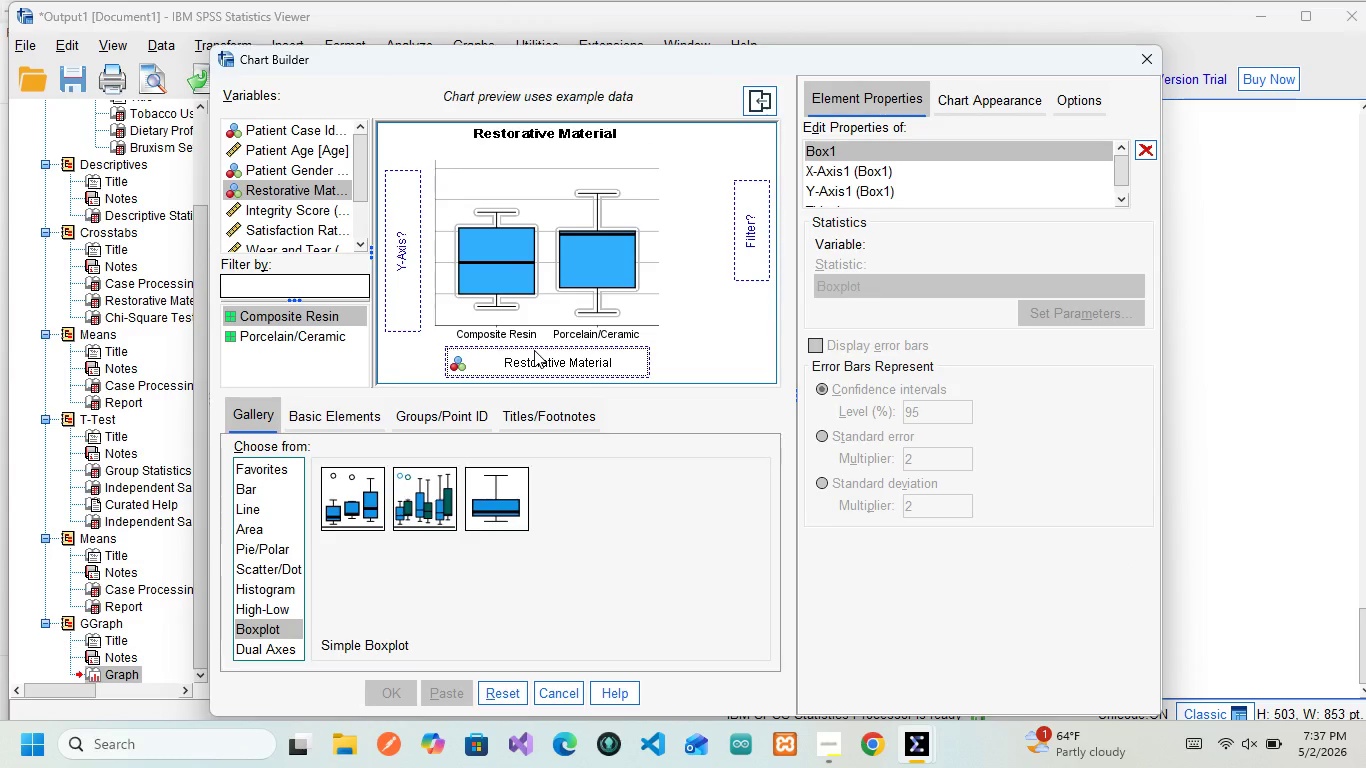 
key(Alt+Tab)
 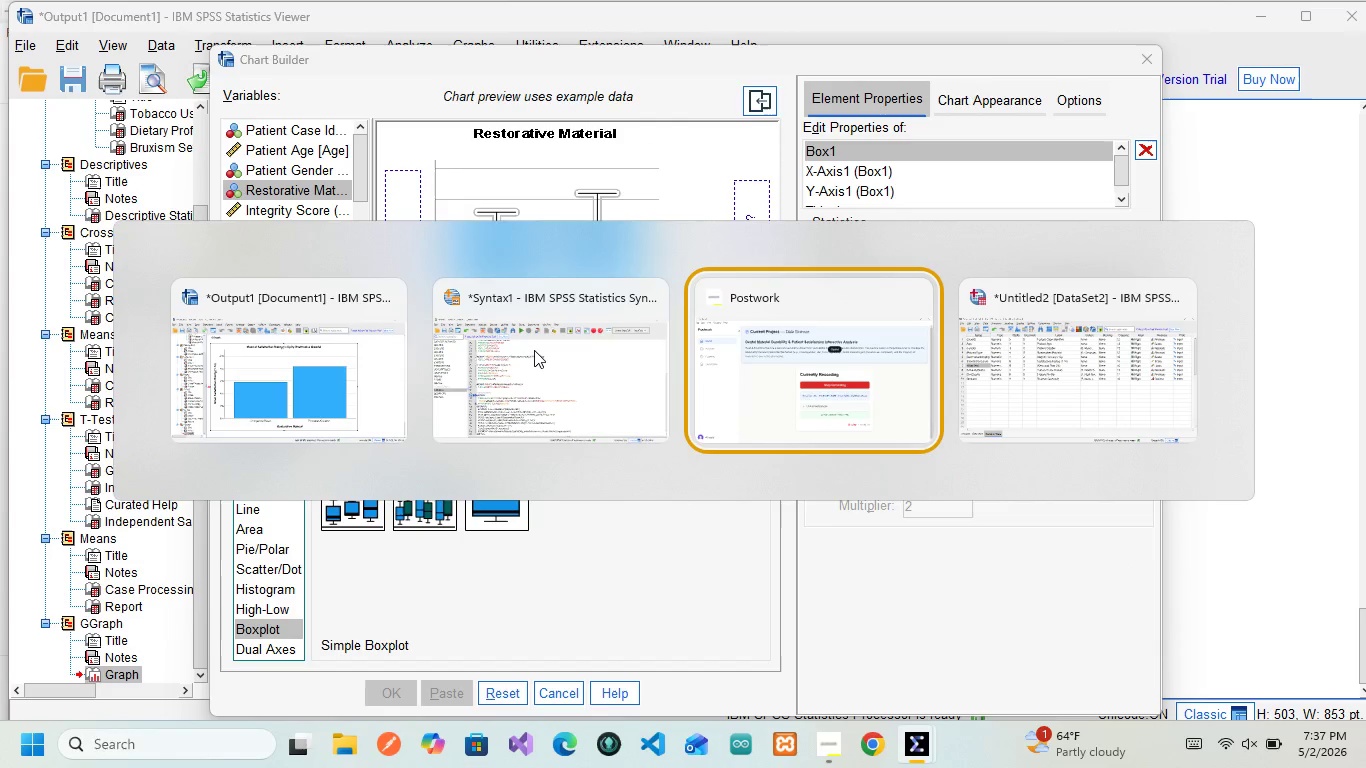 
key(Alt+Tab)